 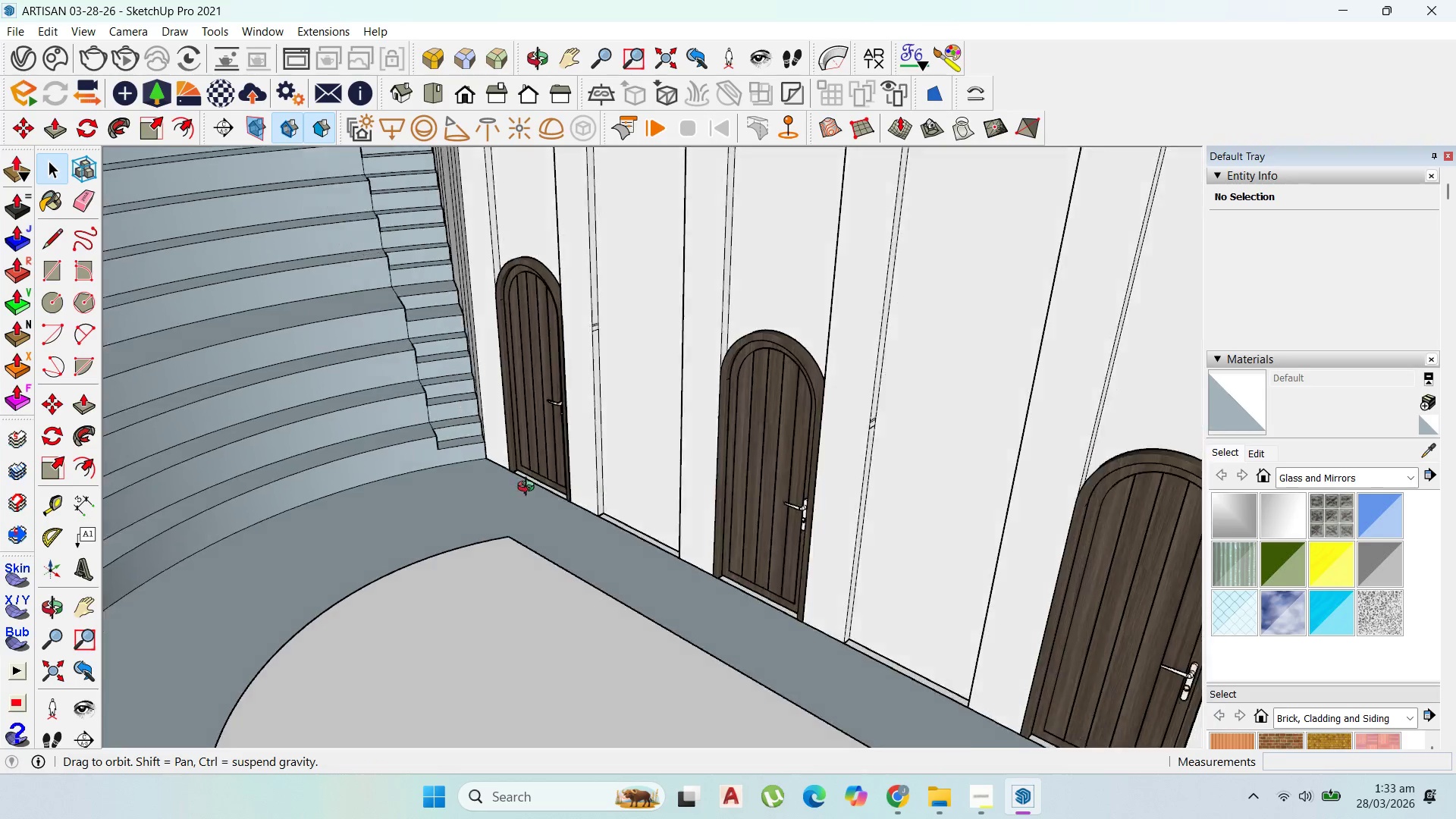 
scroll: coordinate [770, 510], scroll_direction: down, amount: 11.0
 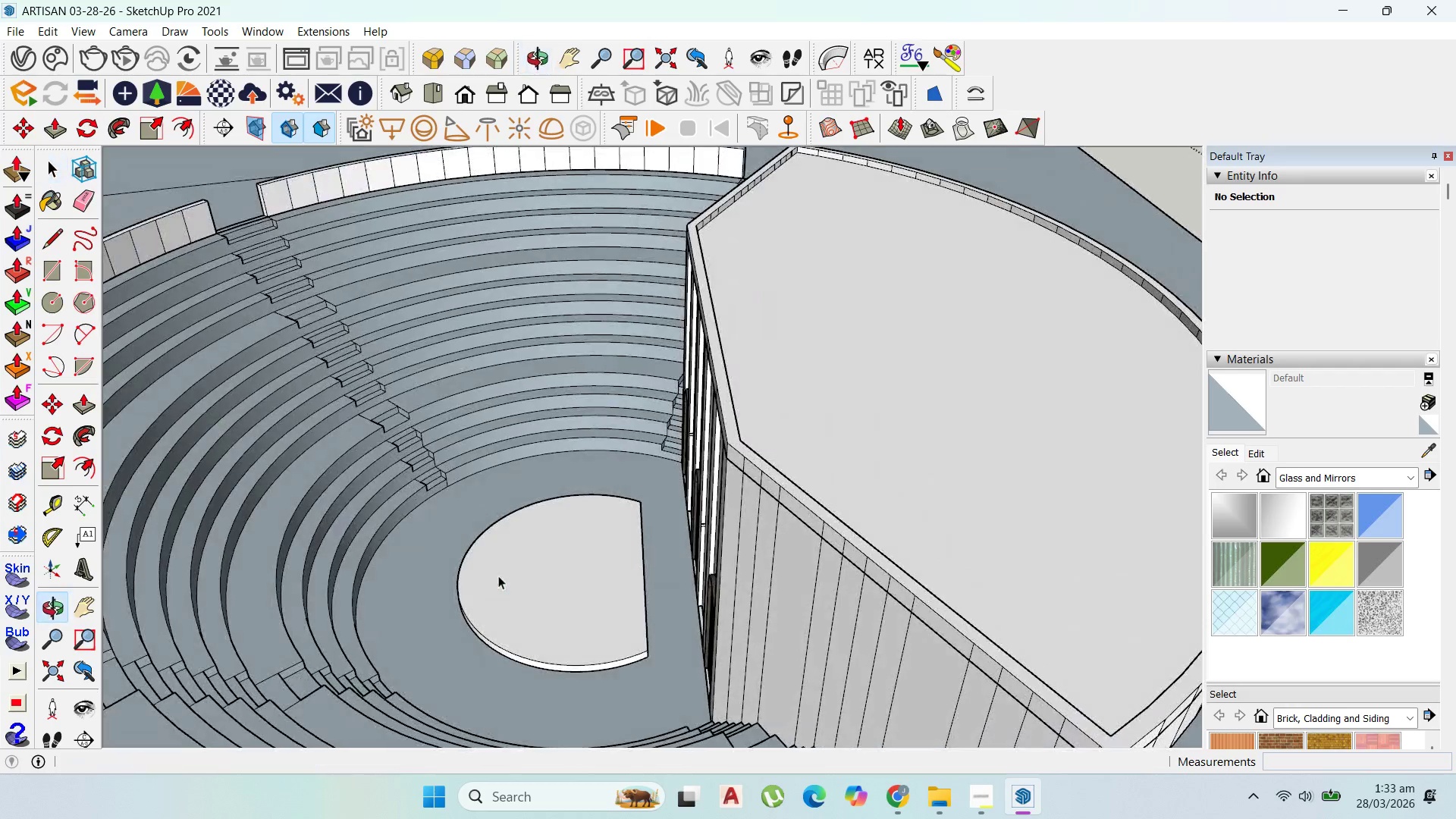 
scroll: coordinate [720, 506], scroll_direction: up, amount: 12.0
 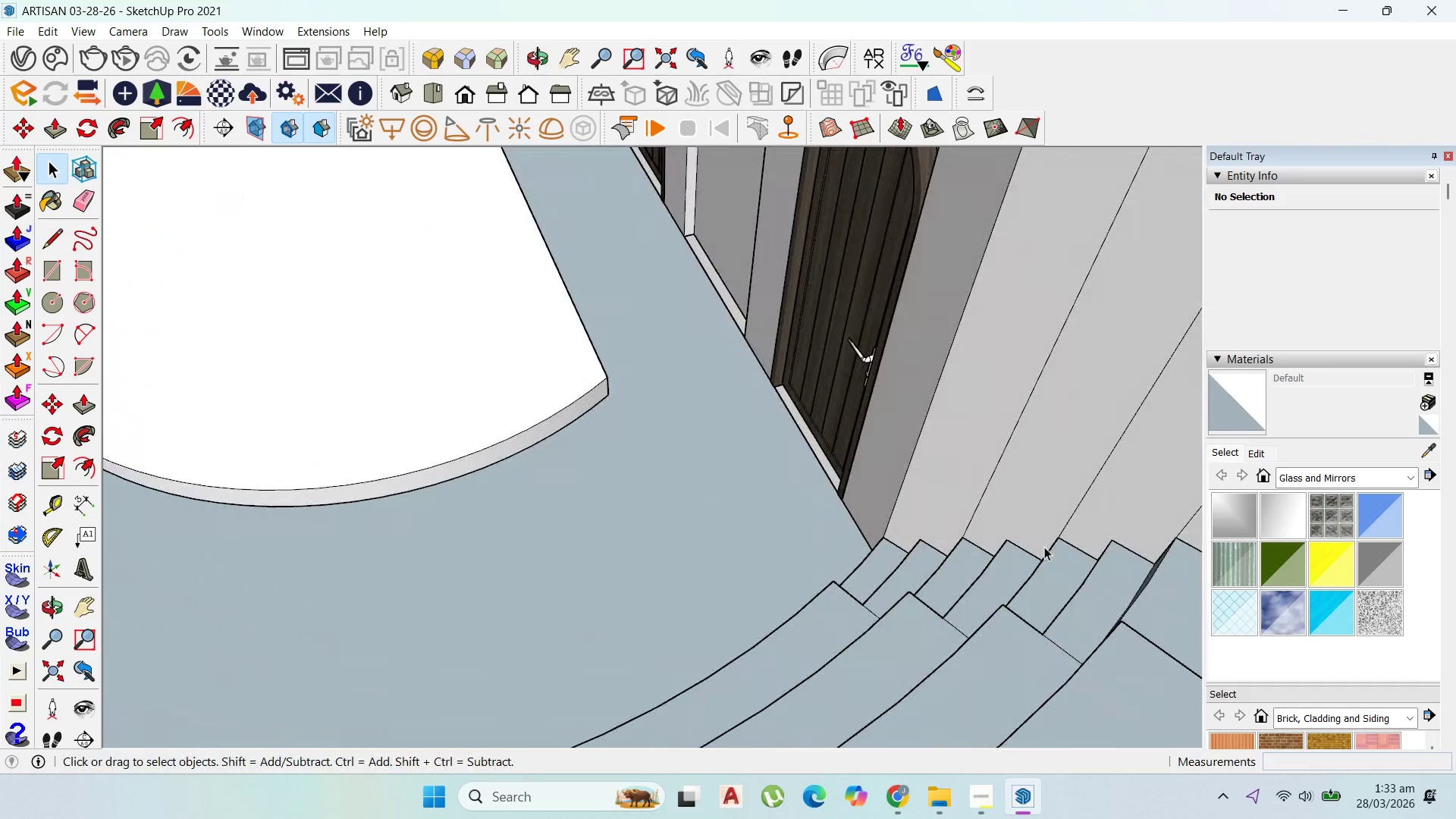 
scroll: coordinate [661, 579], scroll_direction: down, amount: 25.0
 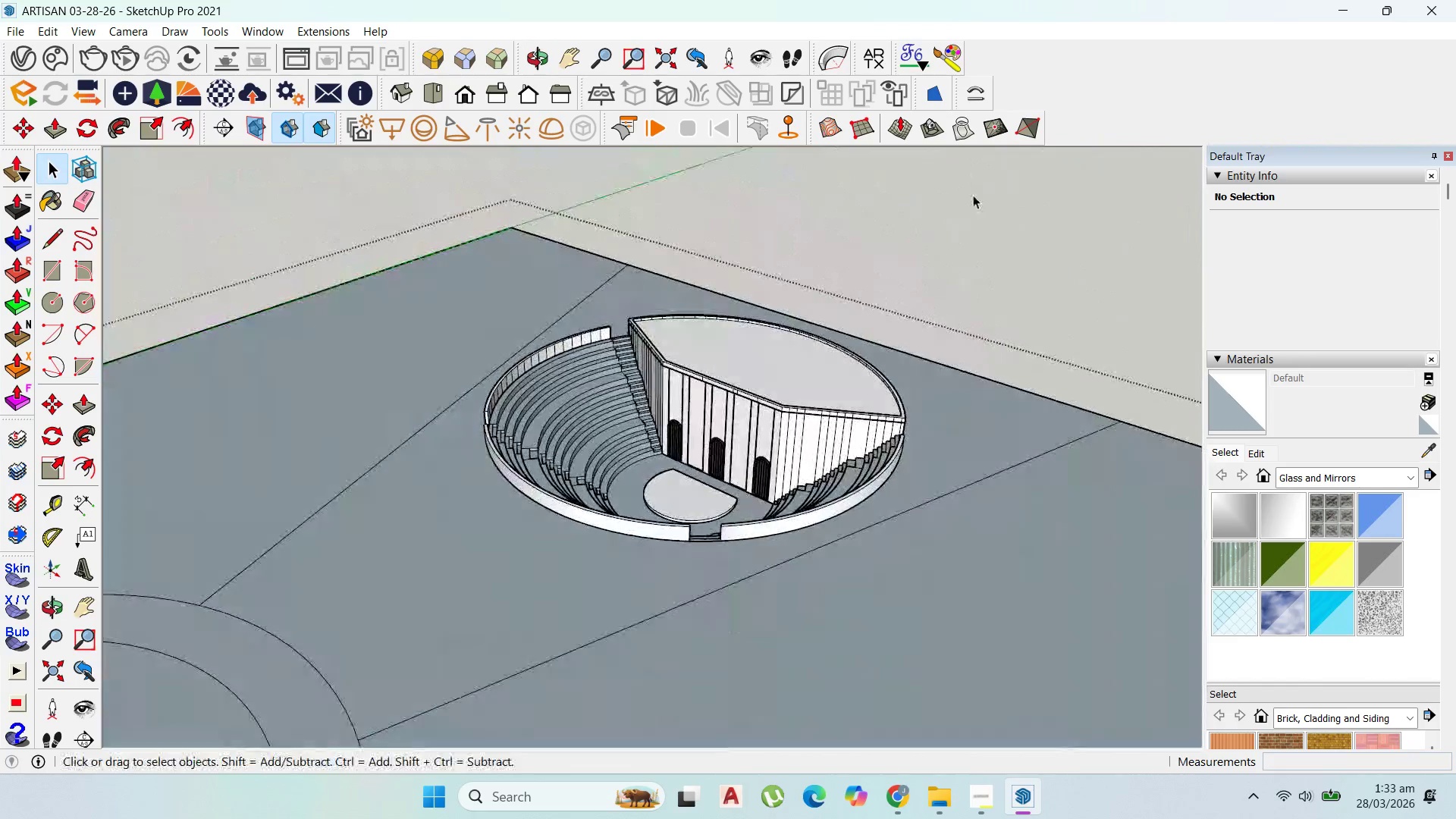 
scroll: coordinate [209, 521], scroll_direction: up, amount: 18.0
 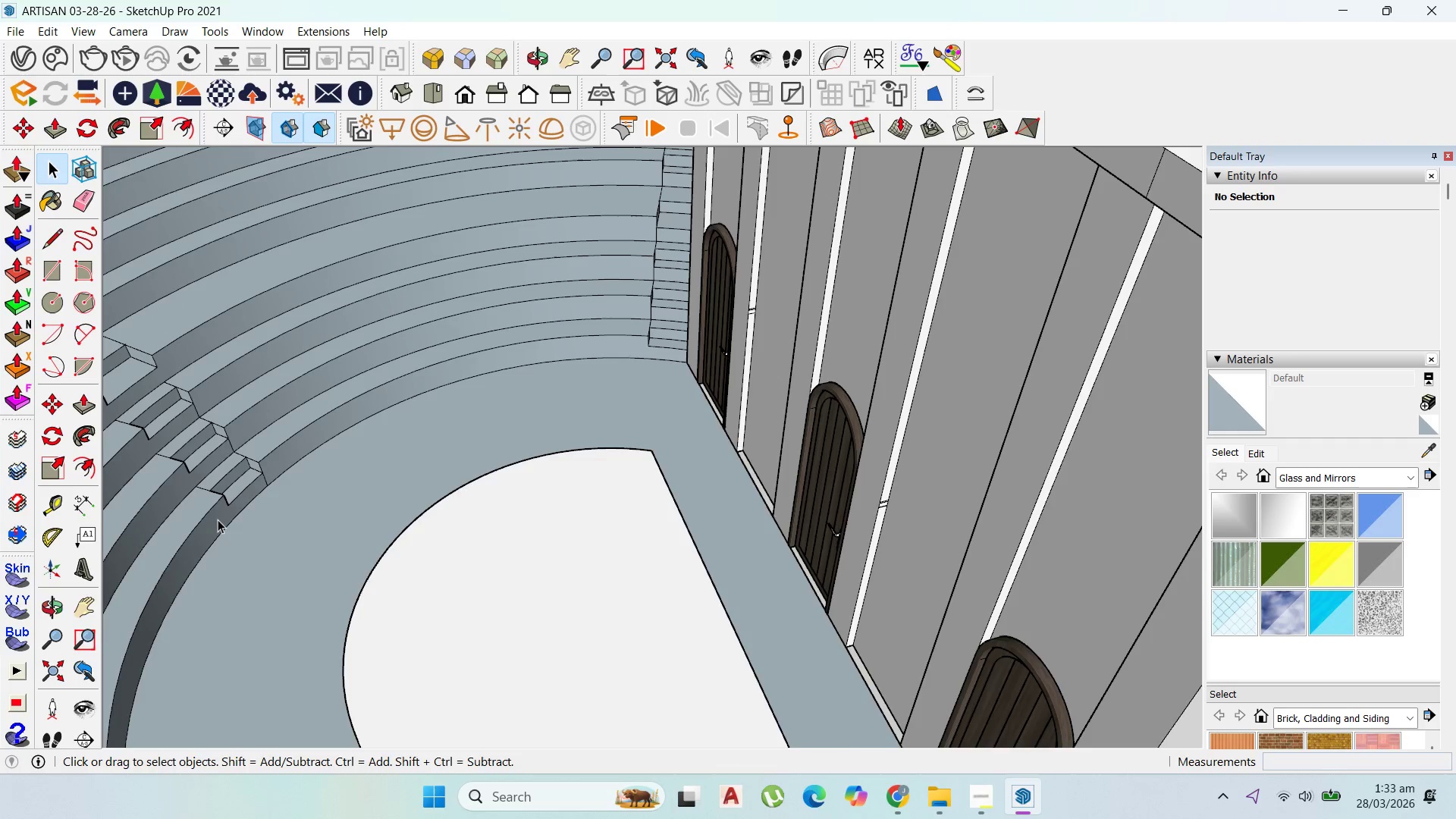 
scroll: coordinate [692, 511], scroll_direction: down, amount: 28.0
 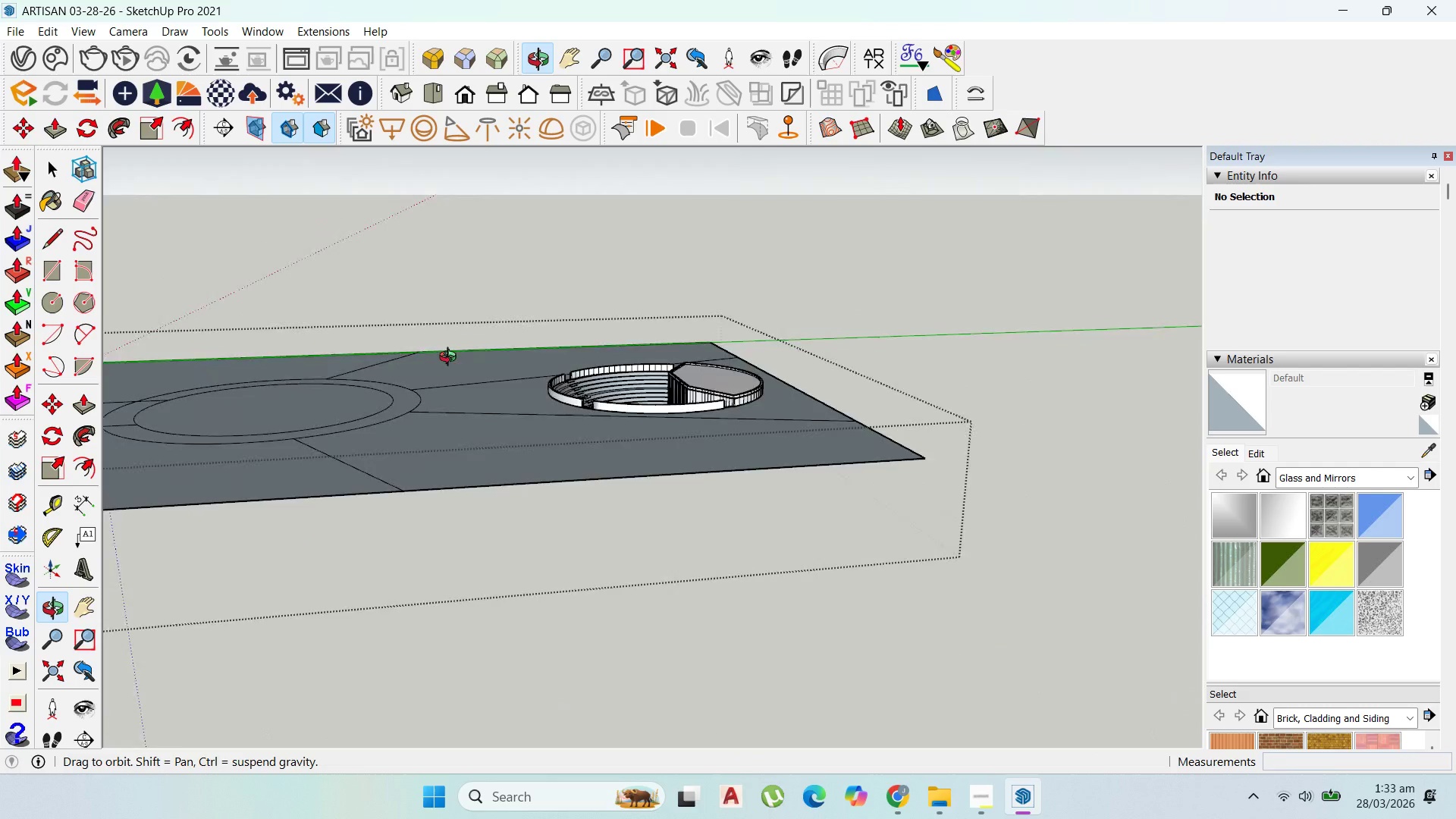 
scroll: coordinate [444, 454], scroll_direction: up, amount: 15.0
 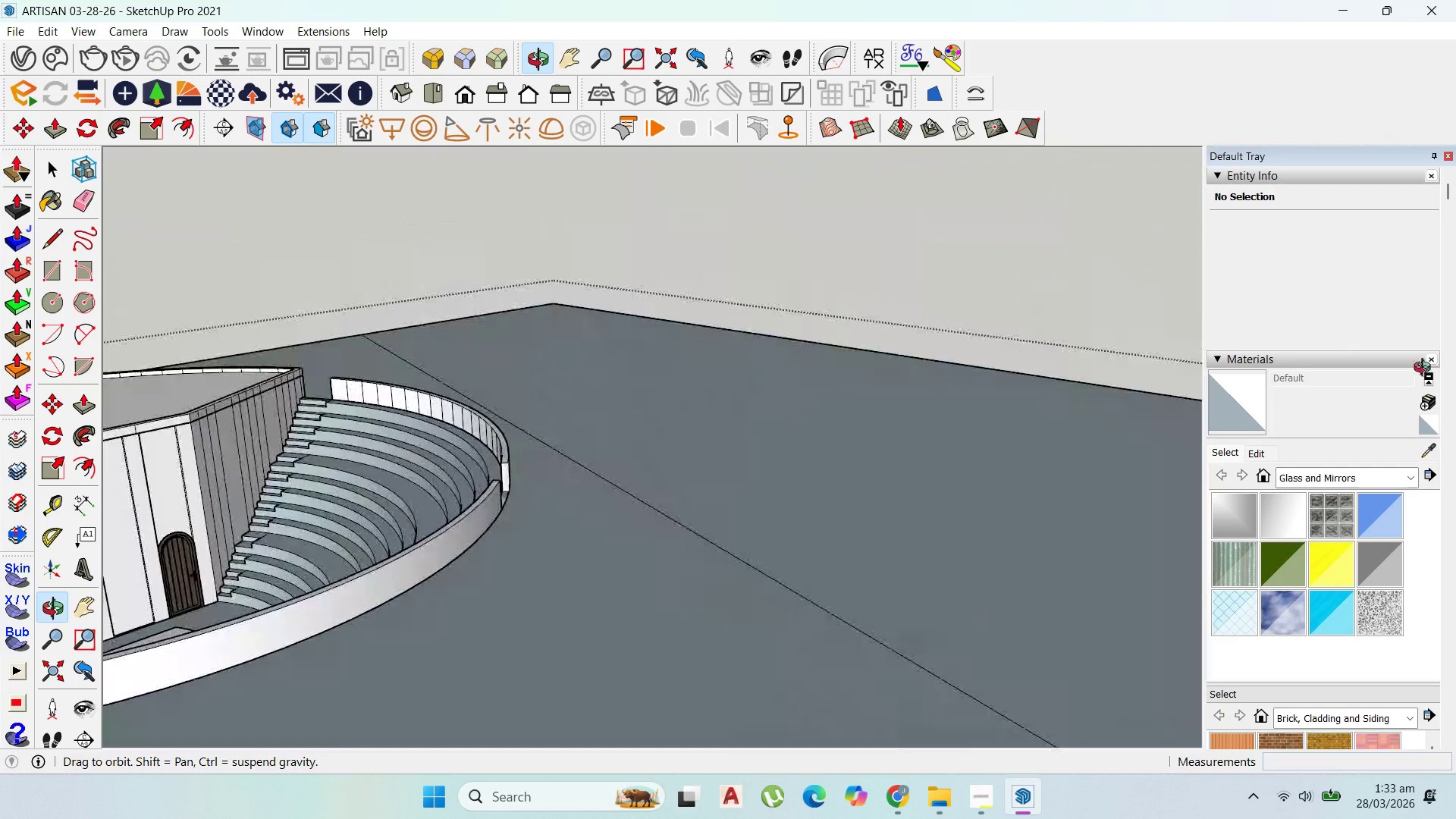 
scroll: coordinate [812, 297], scroll_direction: down, amount: 6.0
 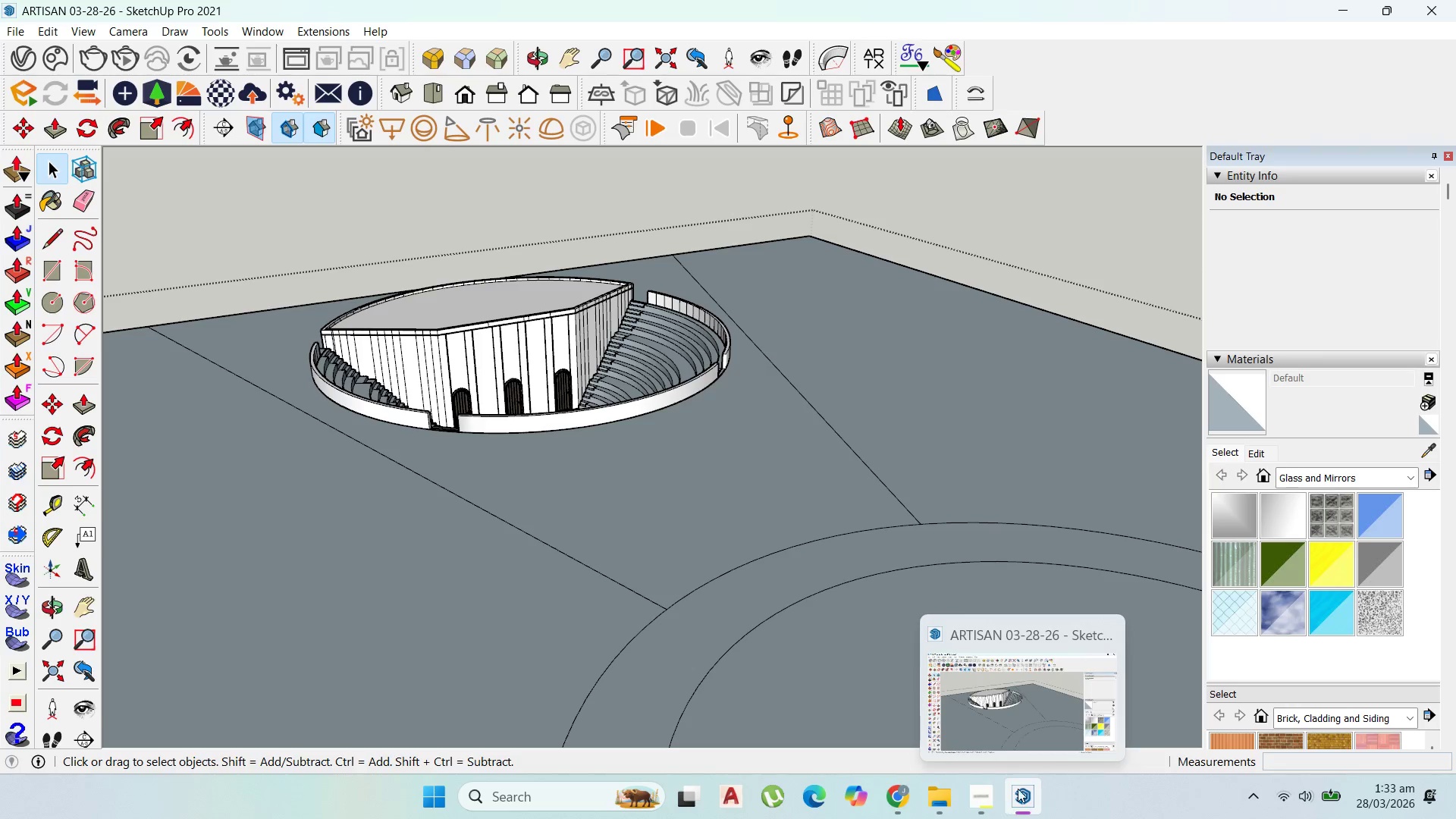 
left_click([980, 790])